 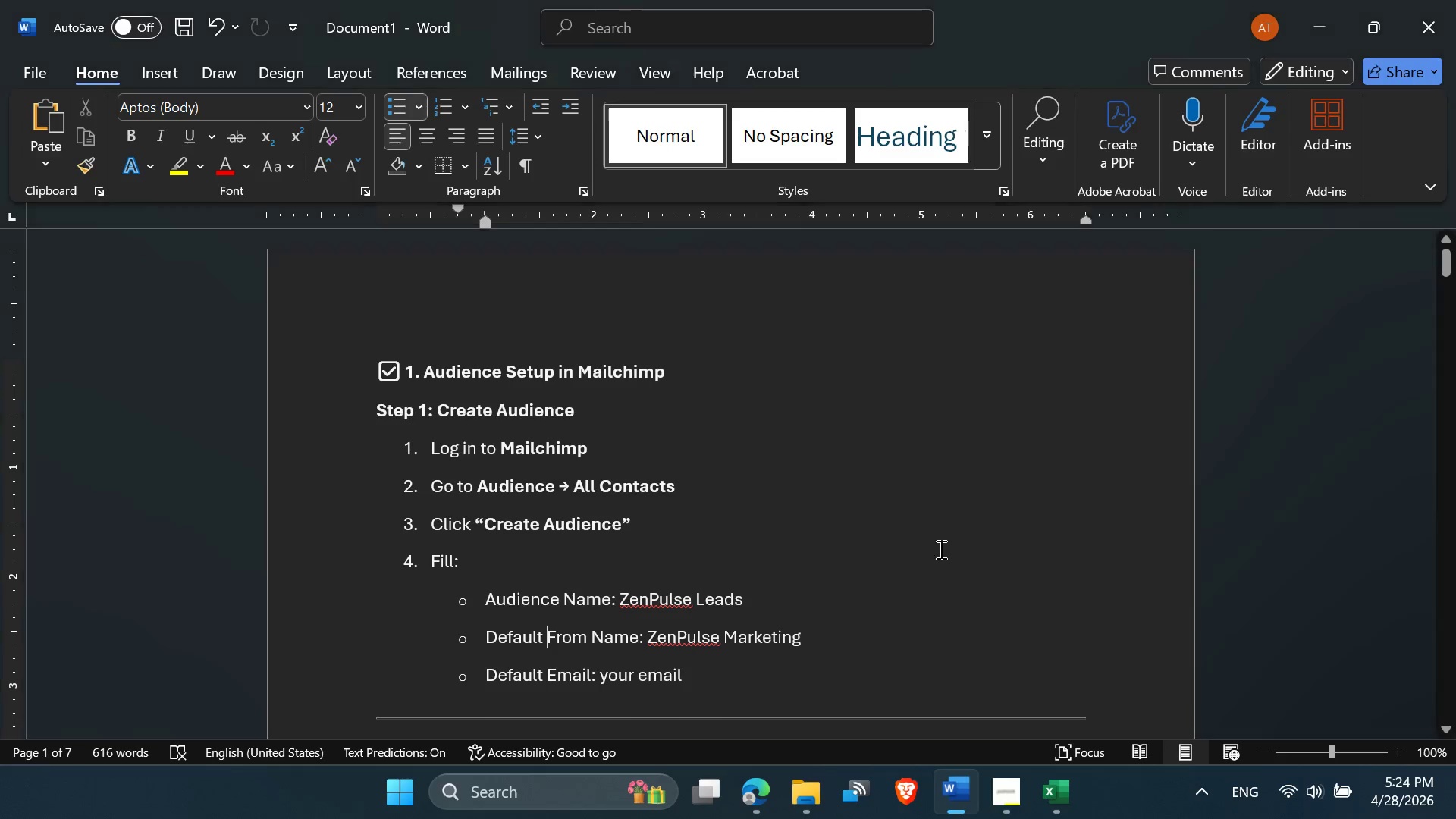 
scroll: coordinate [594, 504], scroll_direction: down, amount: 2.0
 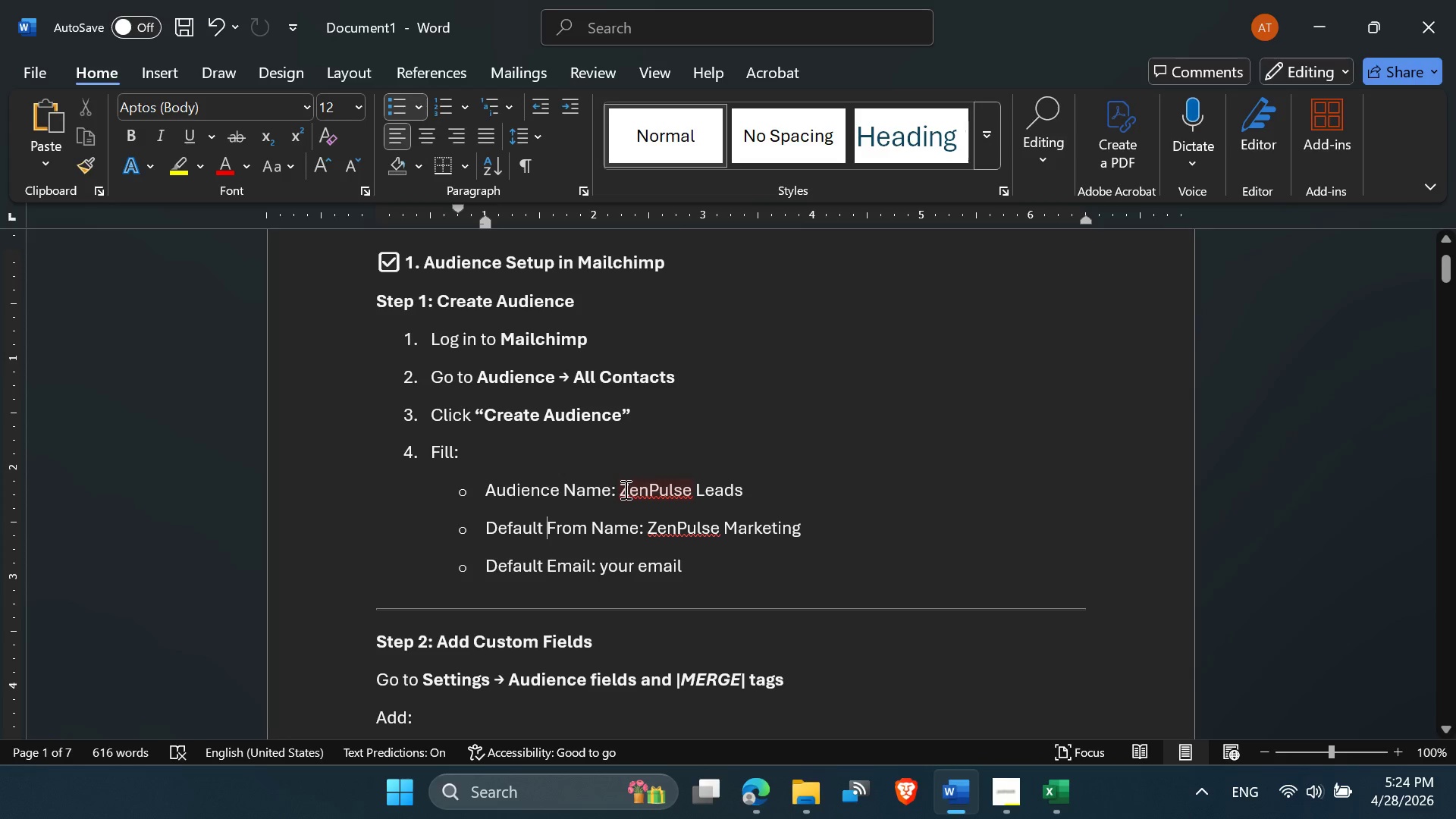 
left_click_drag(start_coordinate=[623, 491], to_coordinate=[636, 482])
 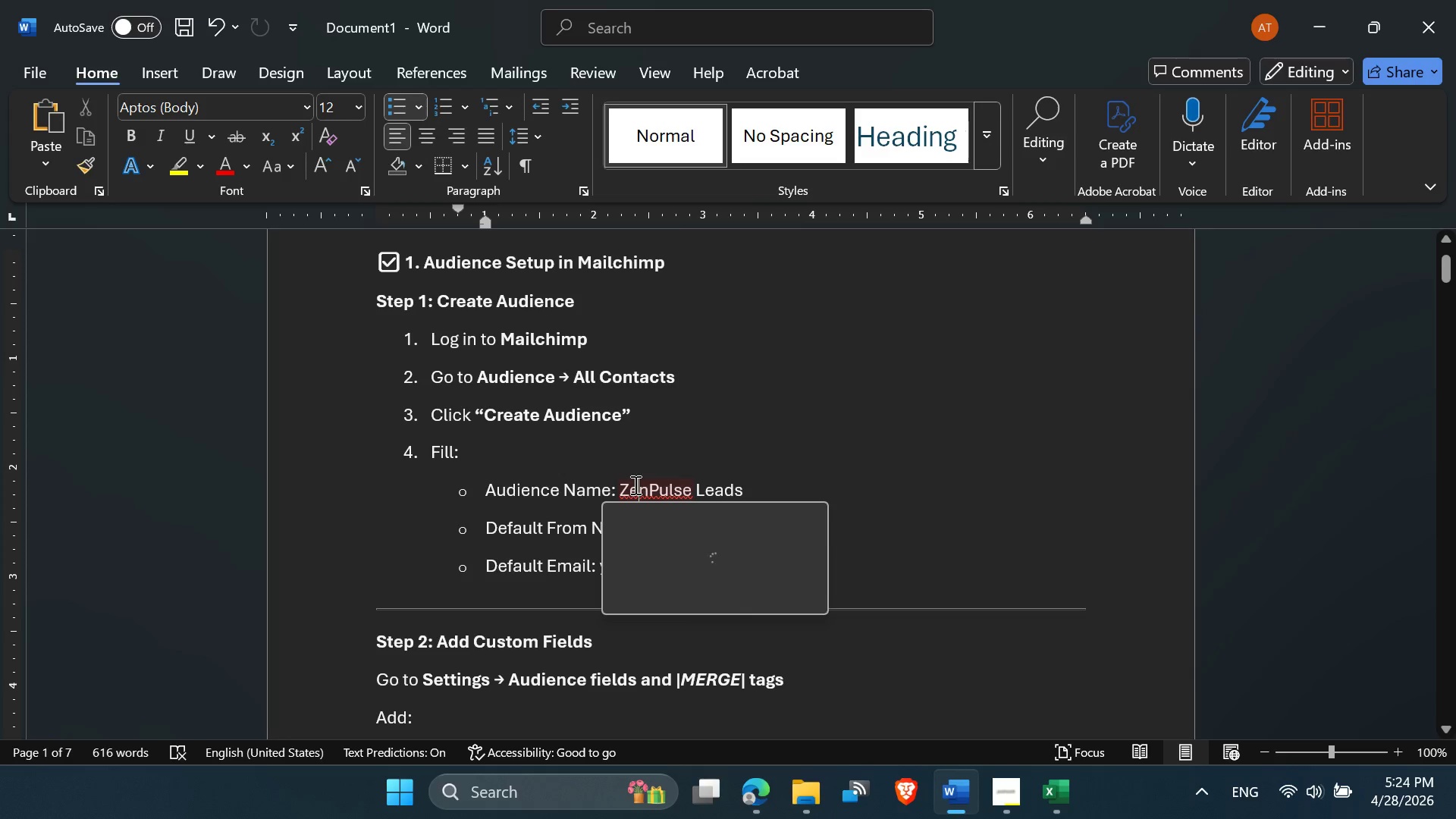 
double_click([636, 482])
 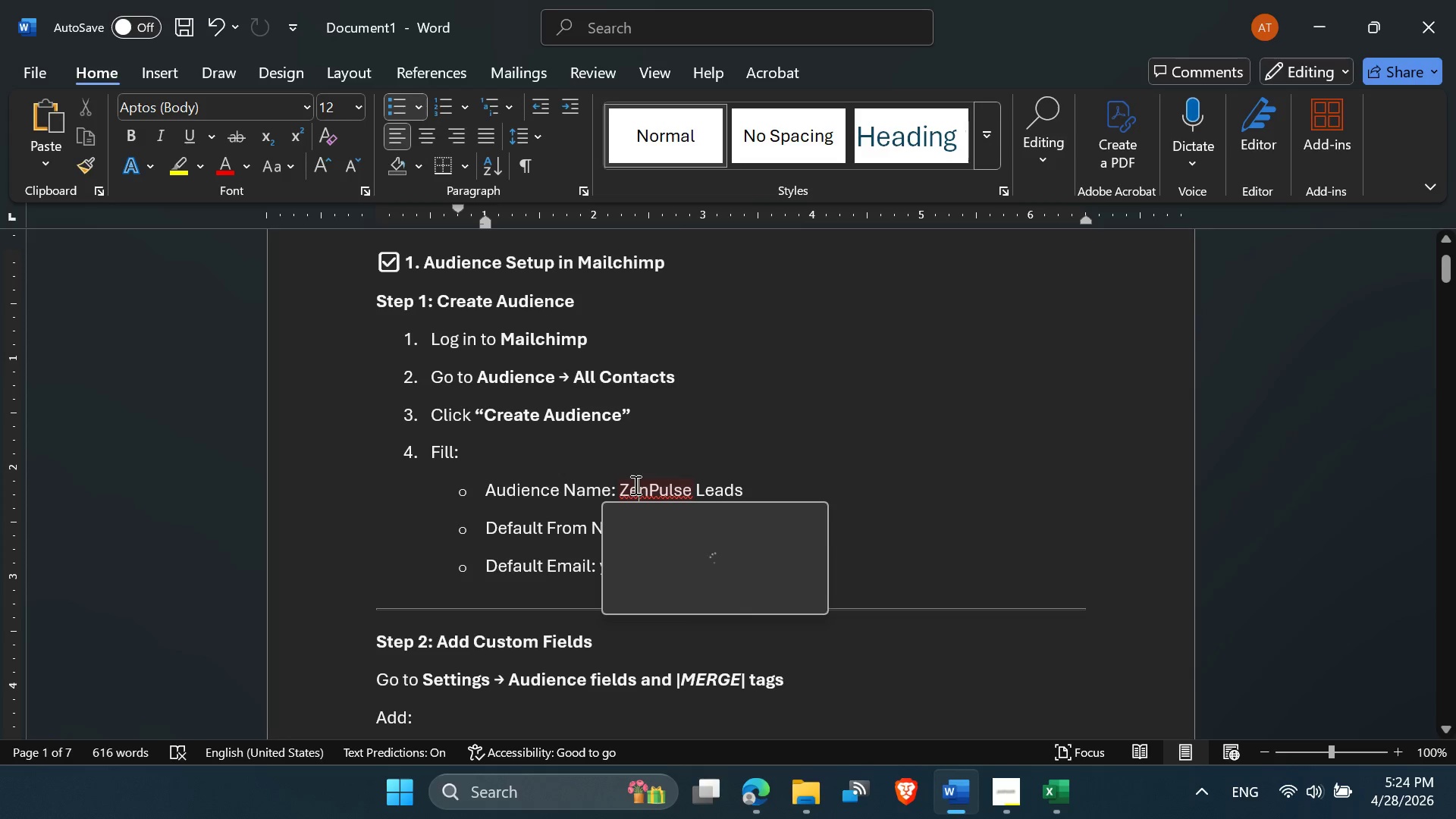 
left_click([634, 485])
 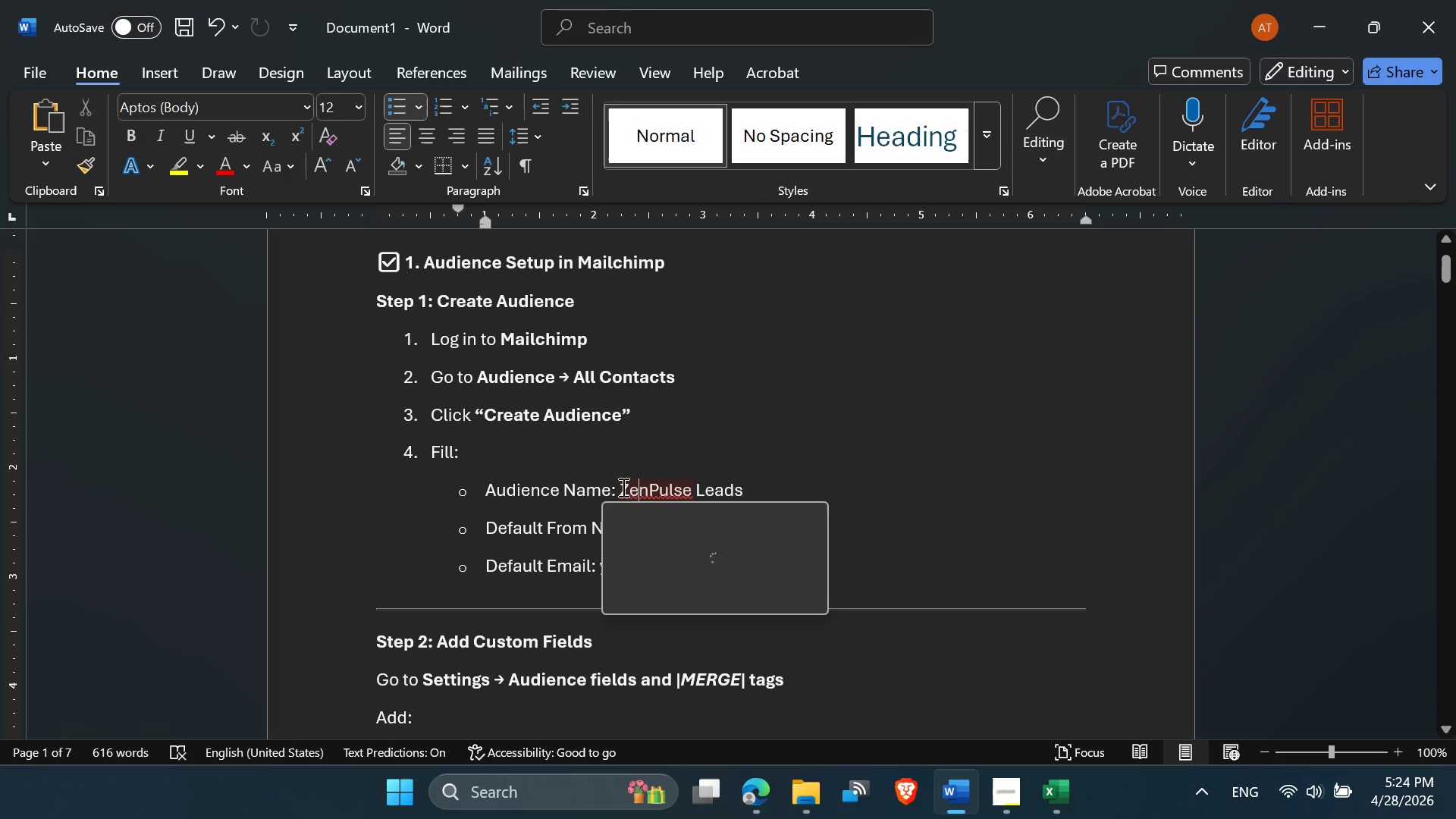 
left_click_drag(start_coordinate=[622, 488], to_coordinate=[742, 491])
 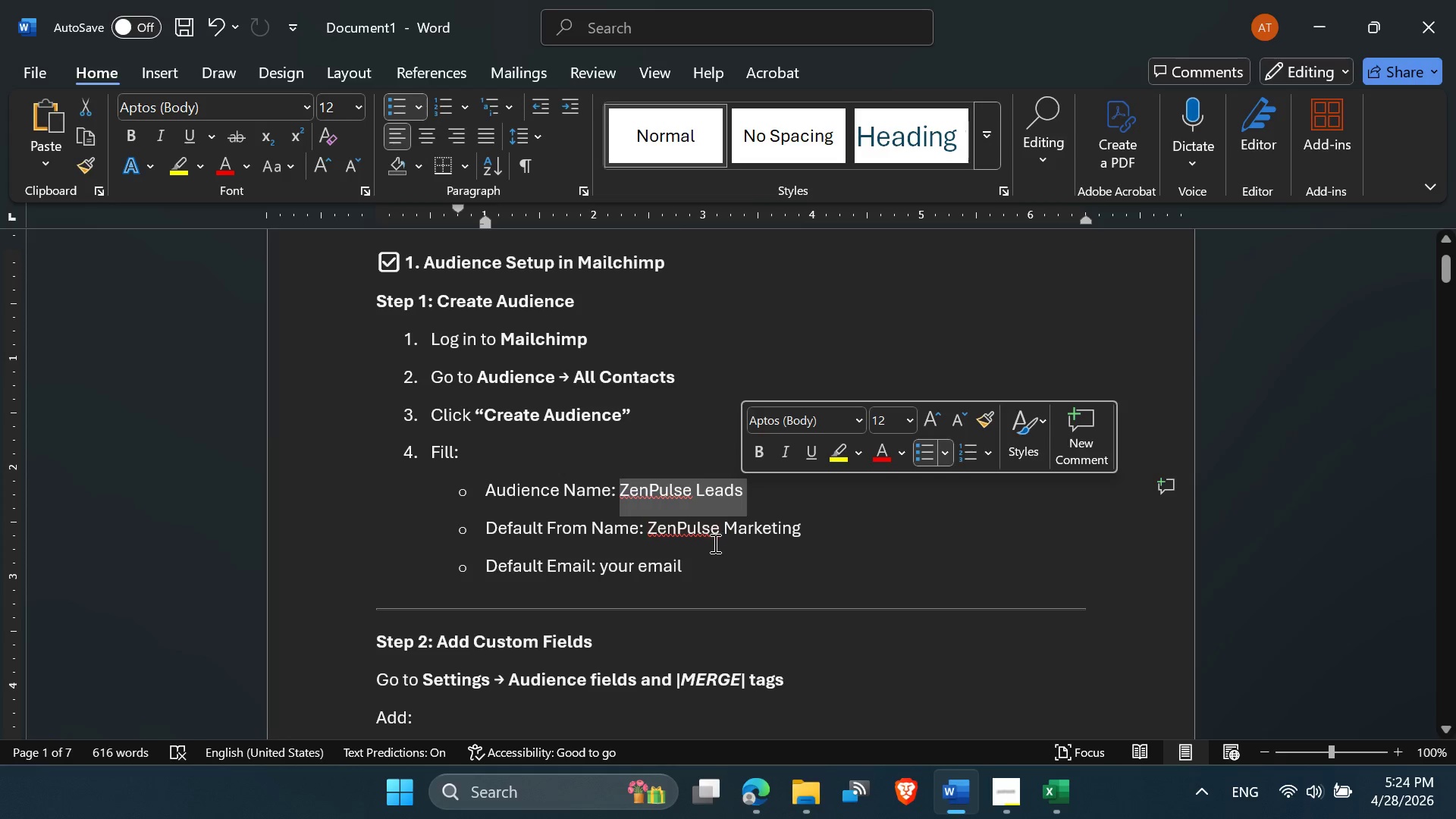 
left_click([713, 543])
 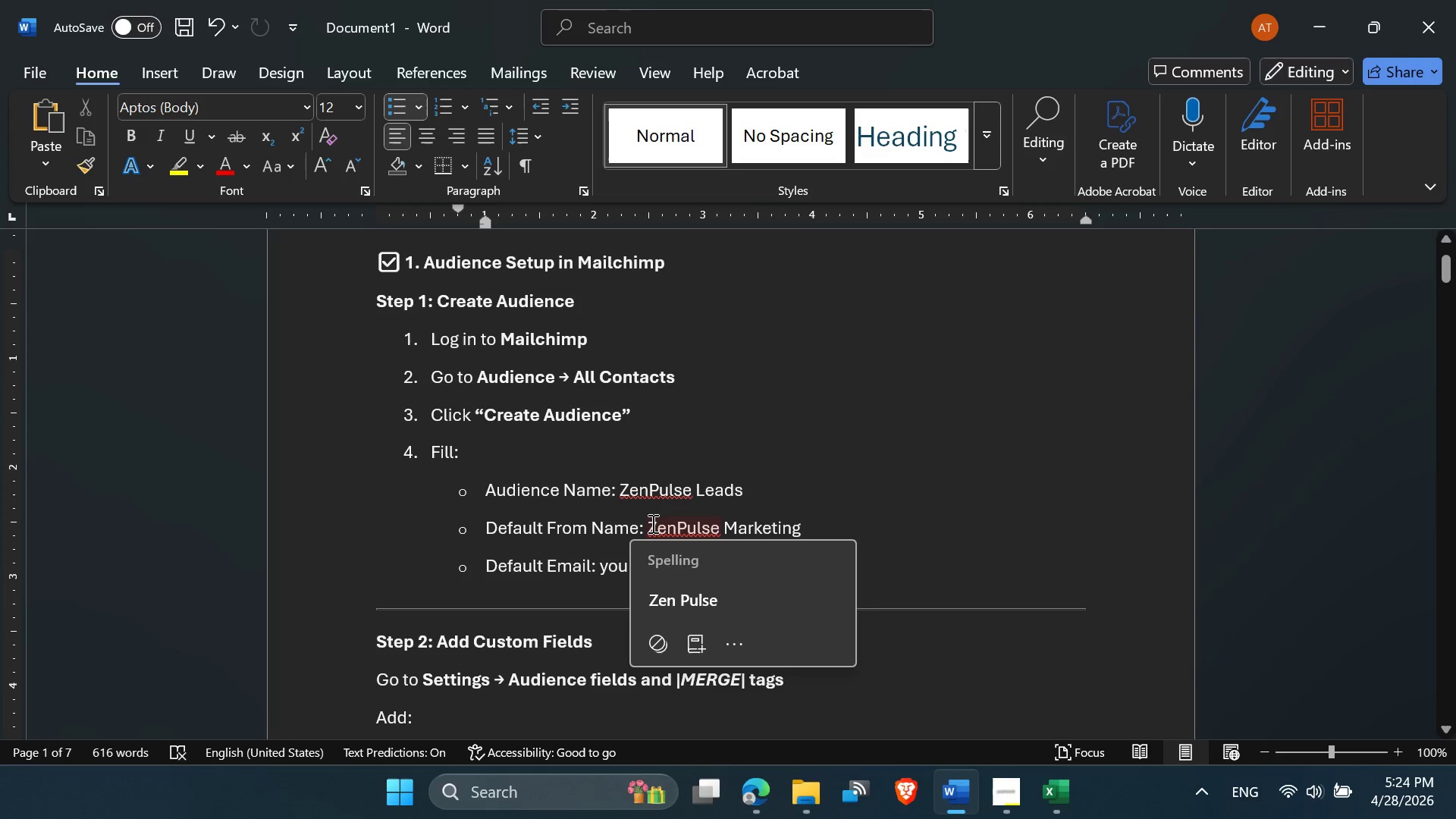 
left_click([650, 523])
 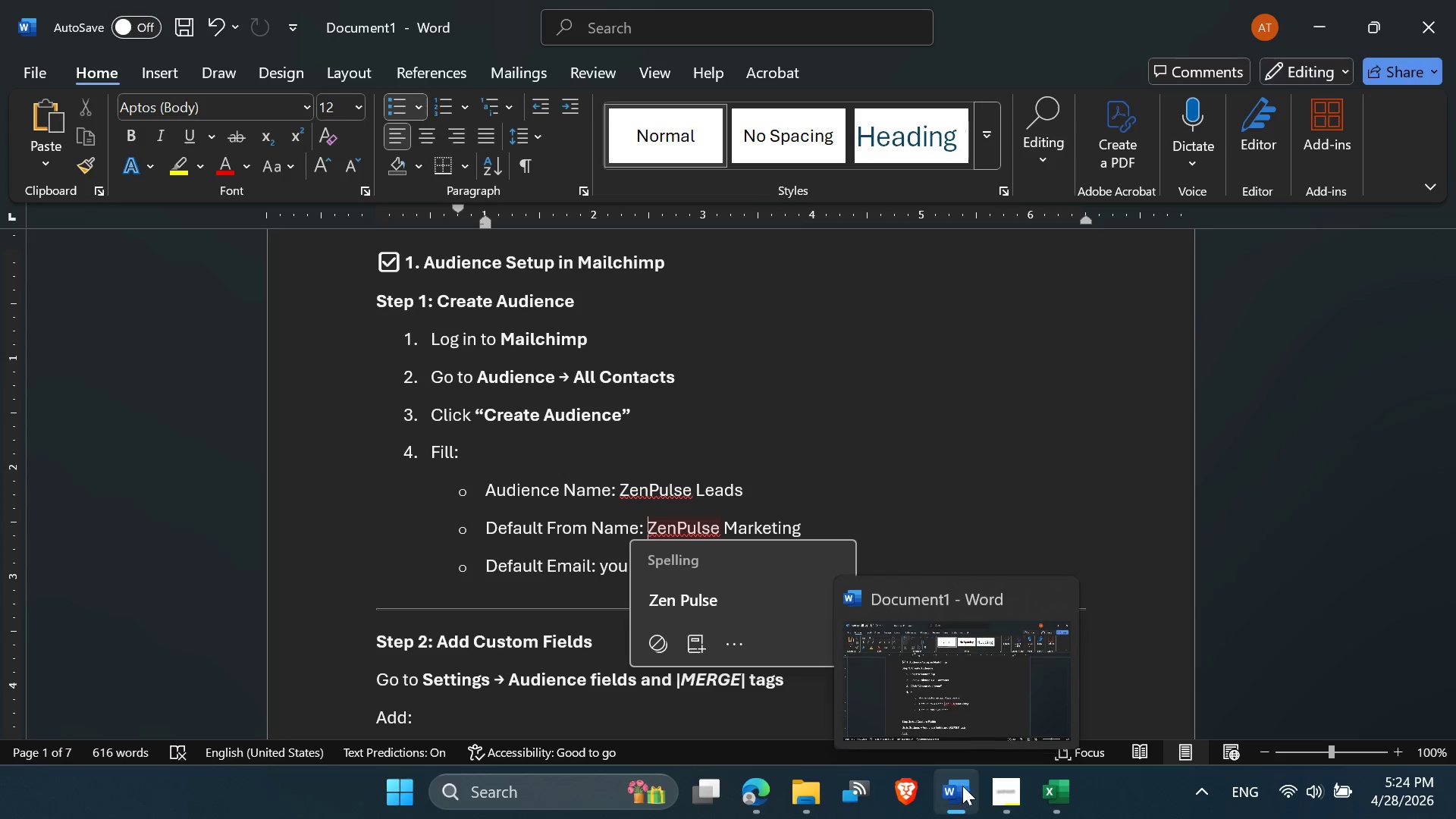 
left_click([1003, 802])